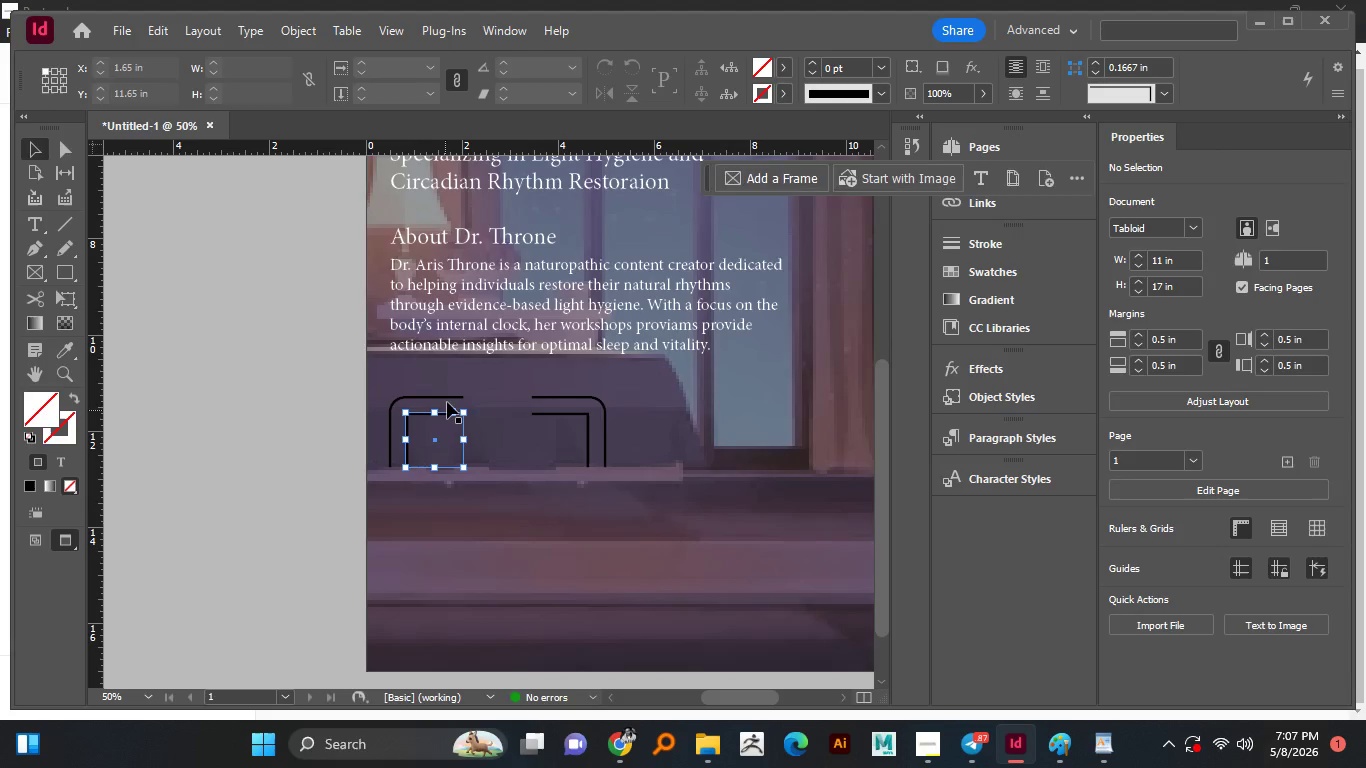 
hold_key(key=ShiftLeft, duration=0.95)
left_click([448, 398])
 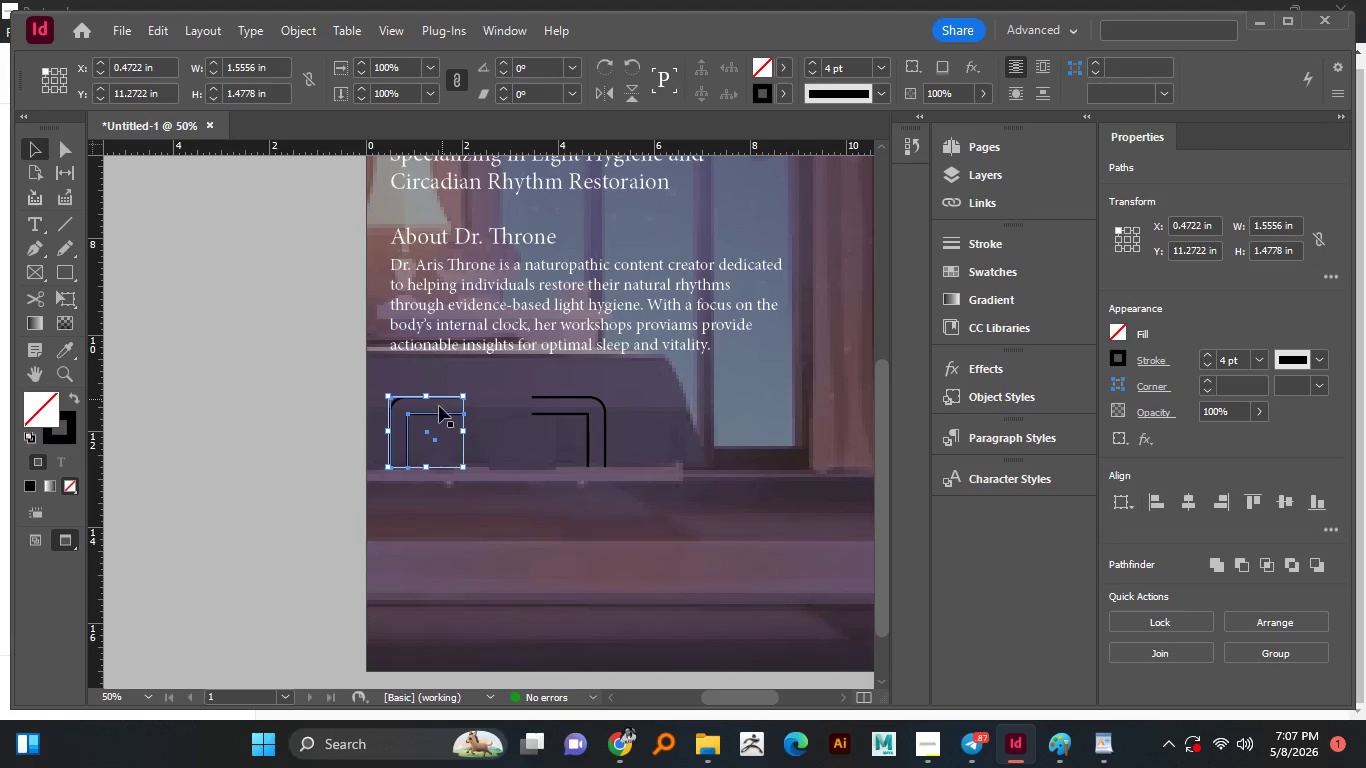 
hold_key(key=AltLeft, duration=1.75)
left_click_drag(start_coordinate=[437, 415], to_coordinate=[432, 540])
 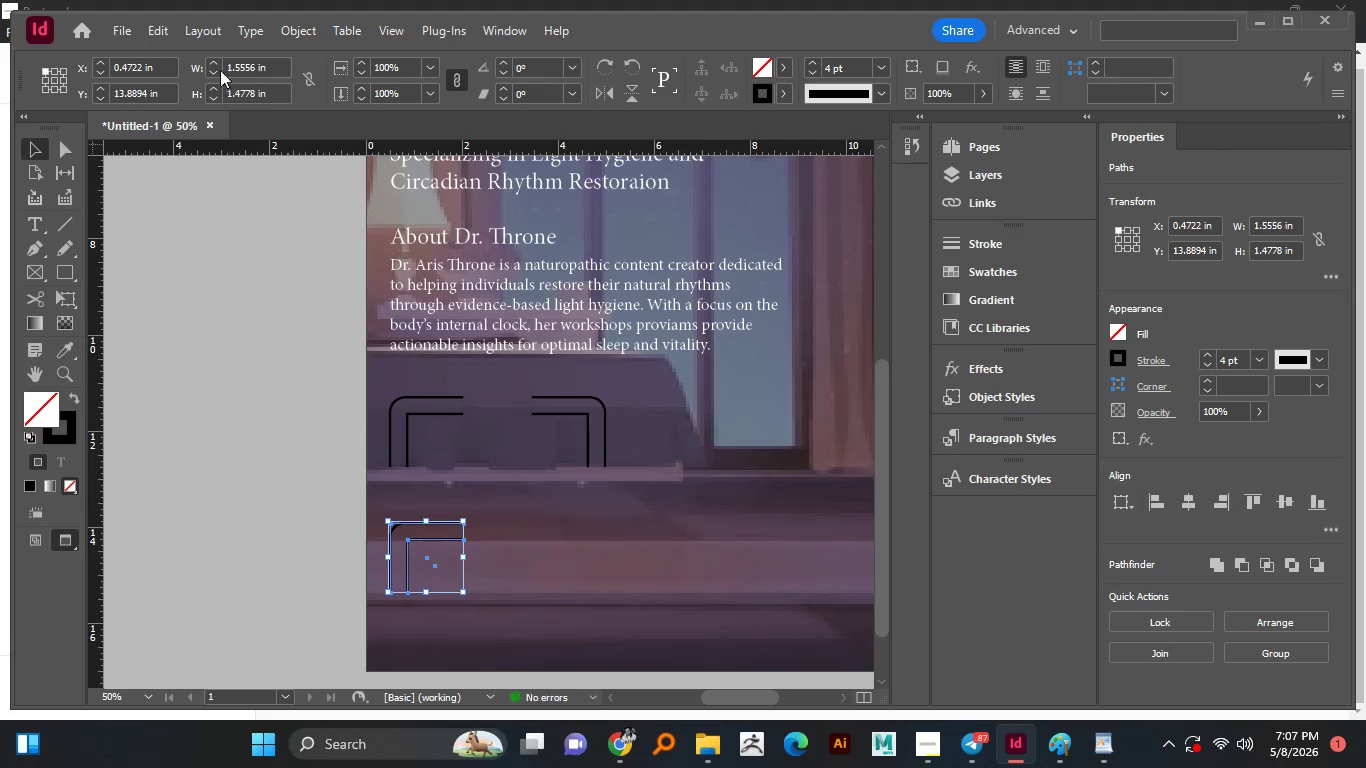 
hold_key(key=ShiftLeft, duration=1.22)